 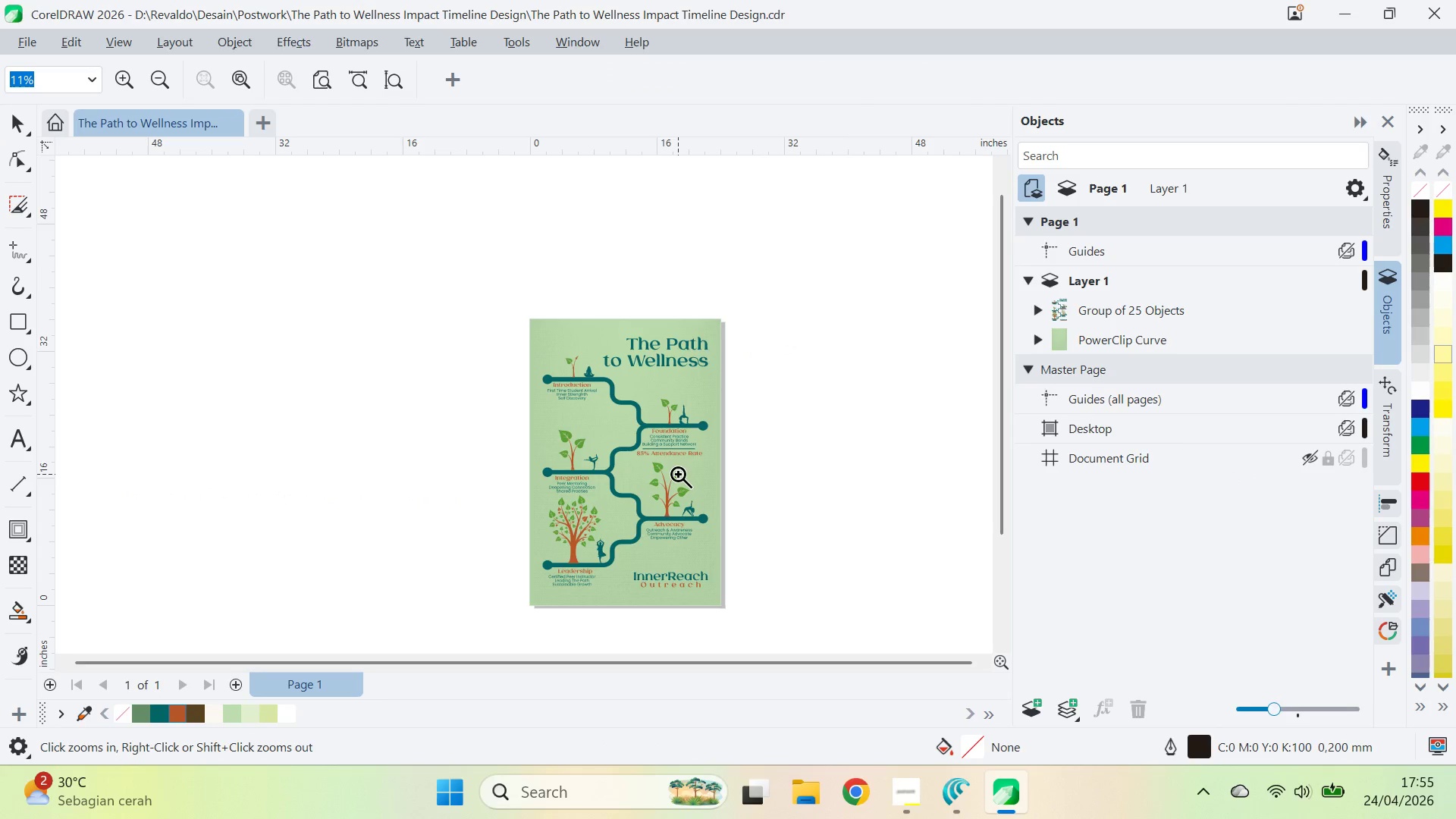 
key(Alt+AltLeft)
 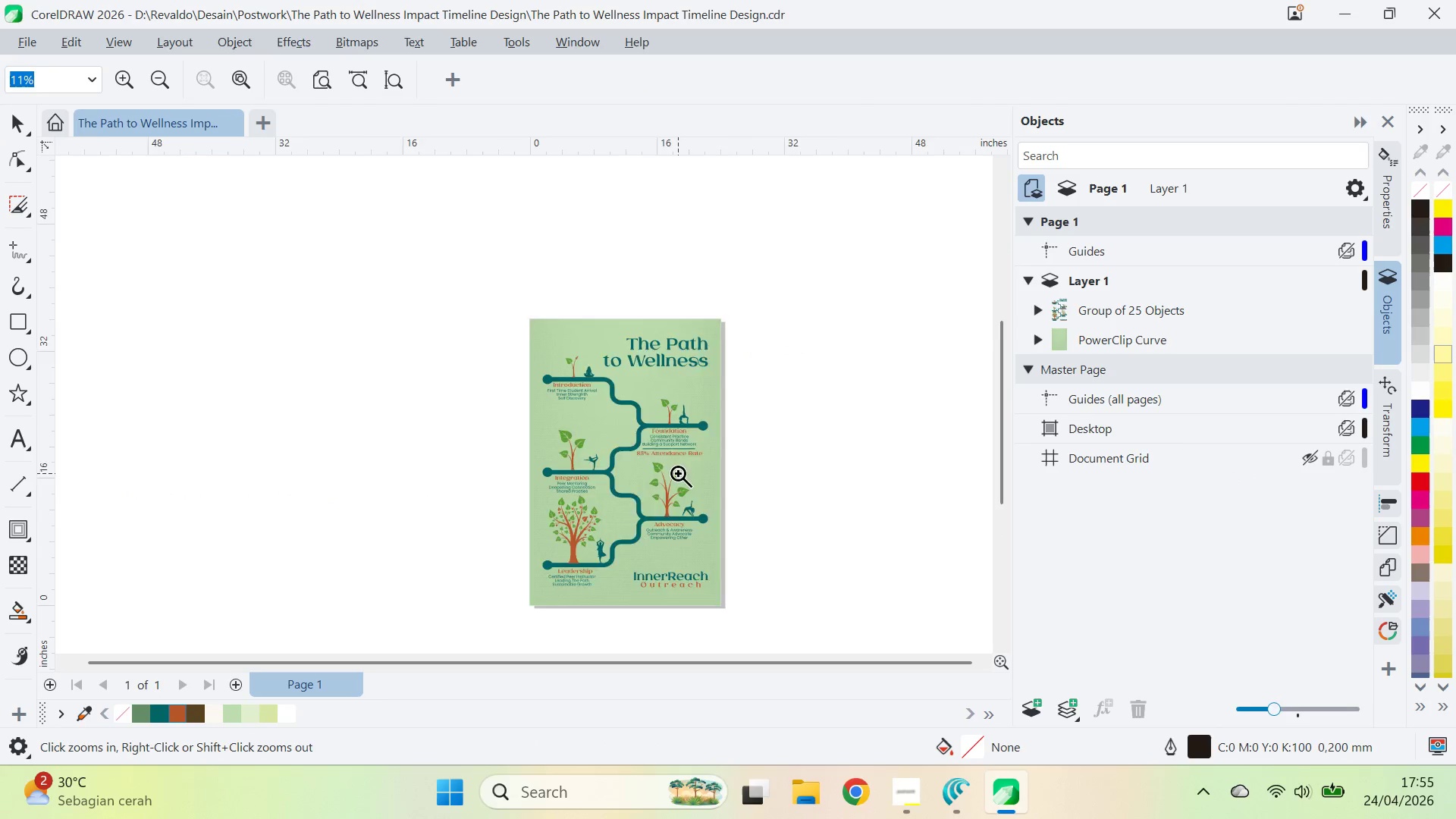 
key(V)
 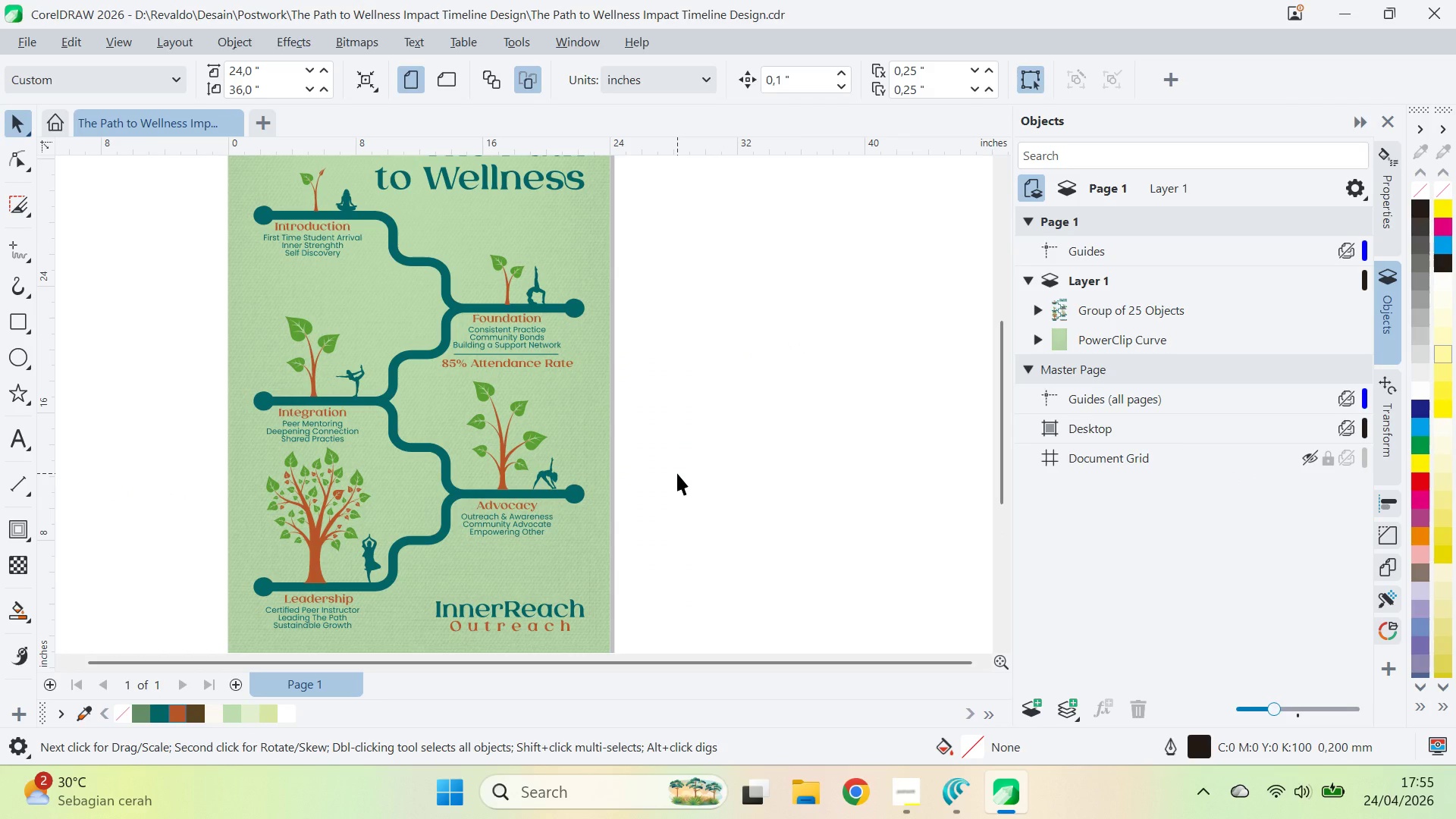 
key(F4)
 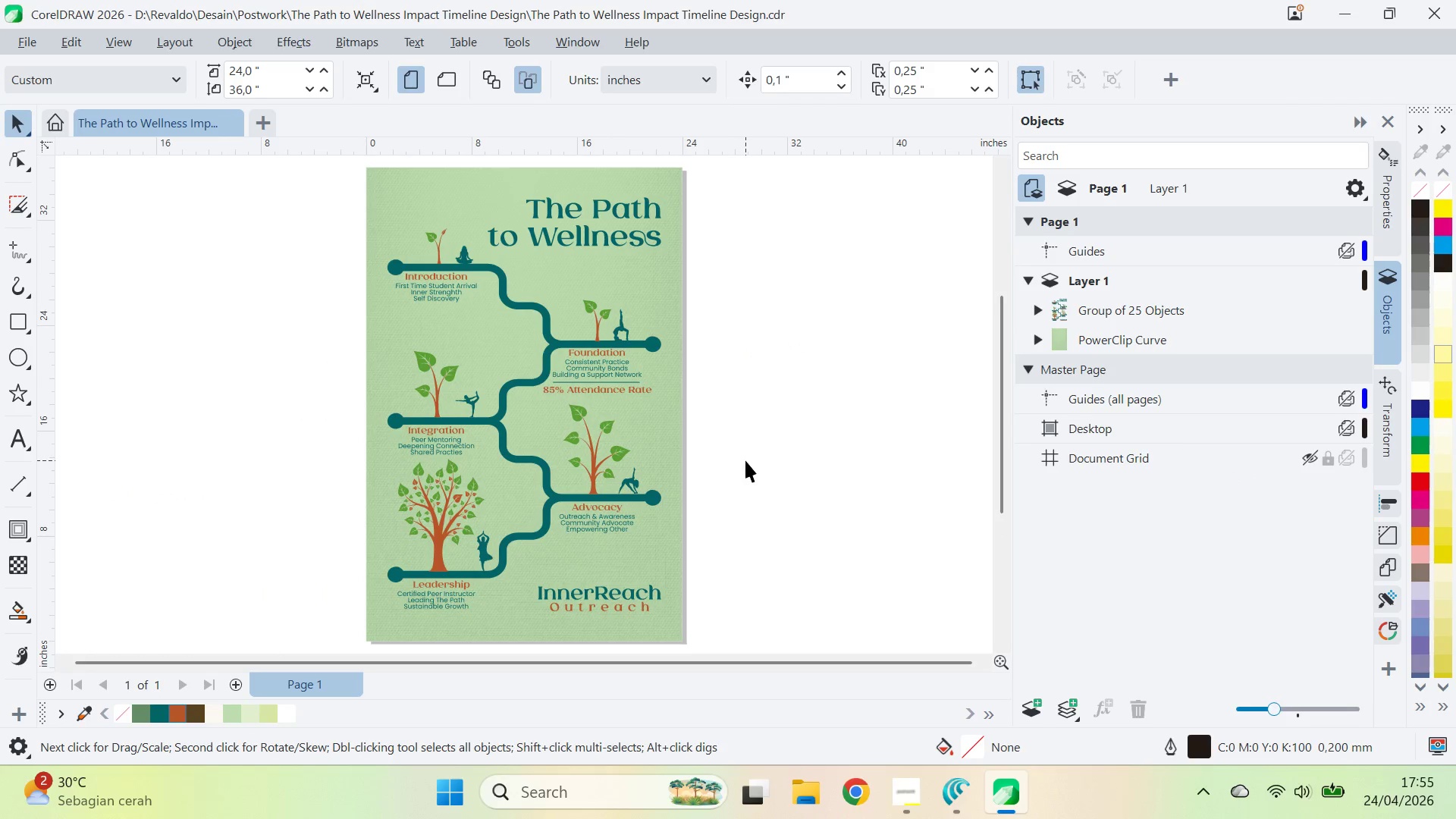 
key(Alt+AltLeft)
 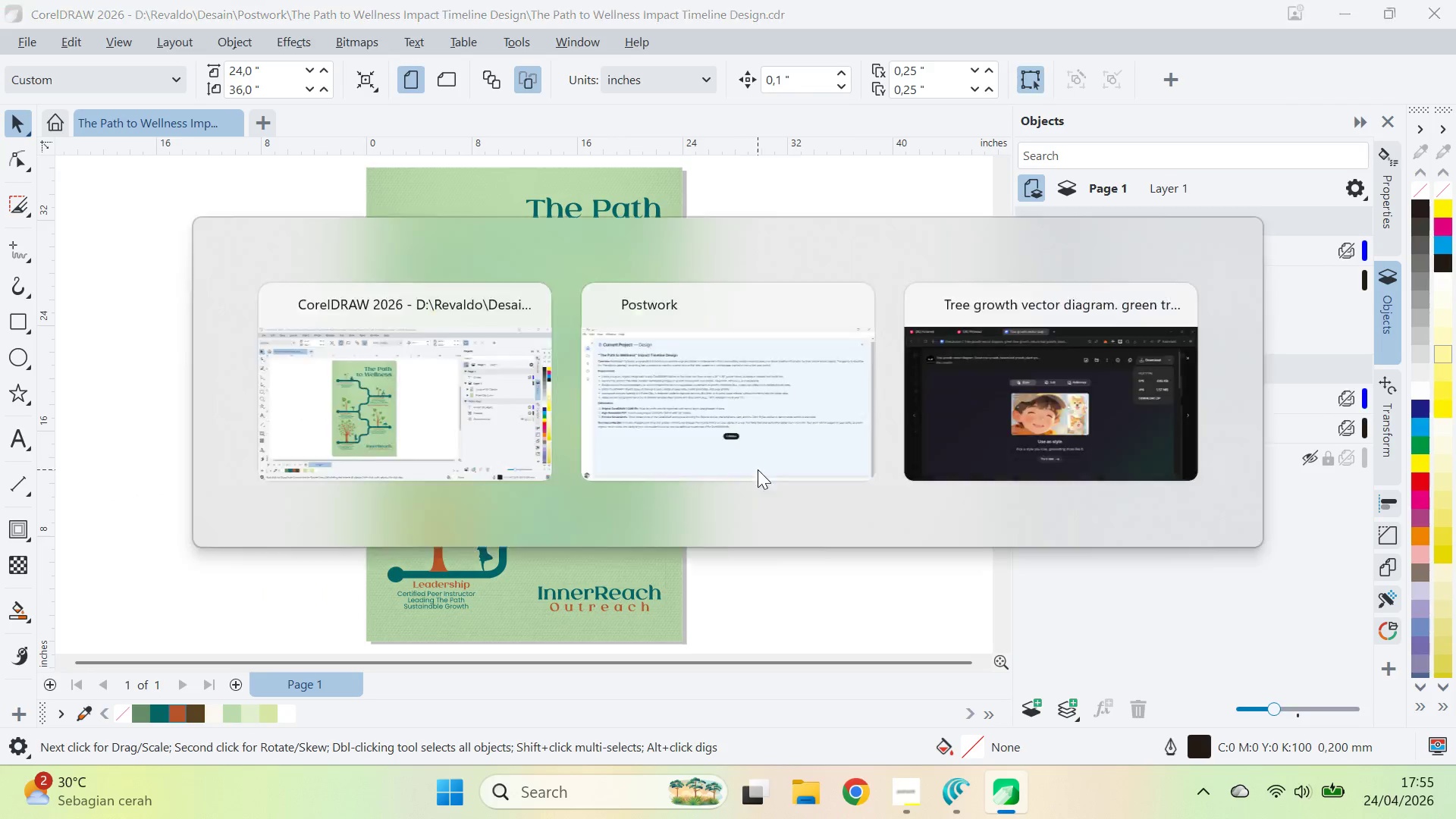 
key(Alt+Tab)